 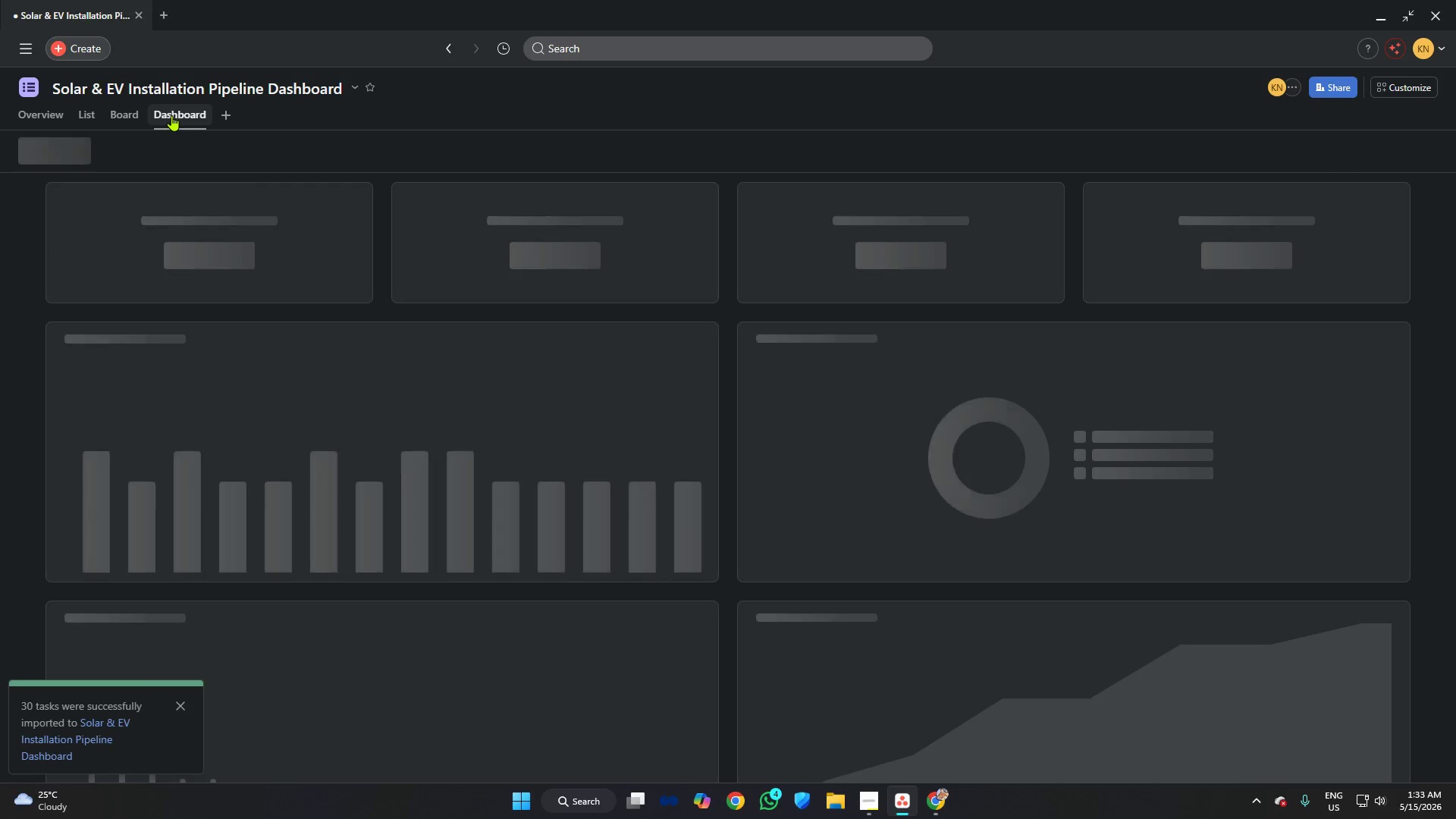 
left_click([65, 151])
 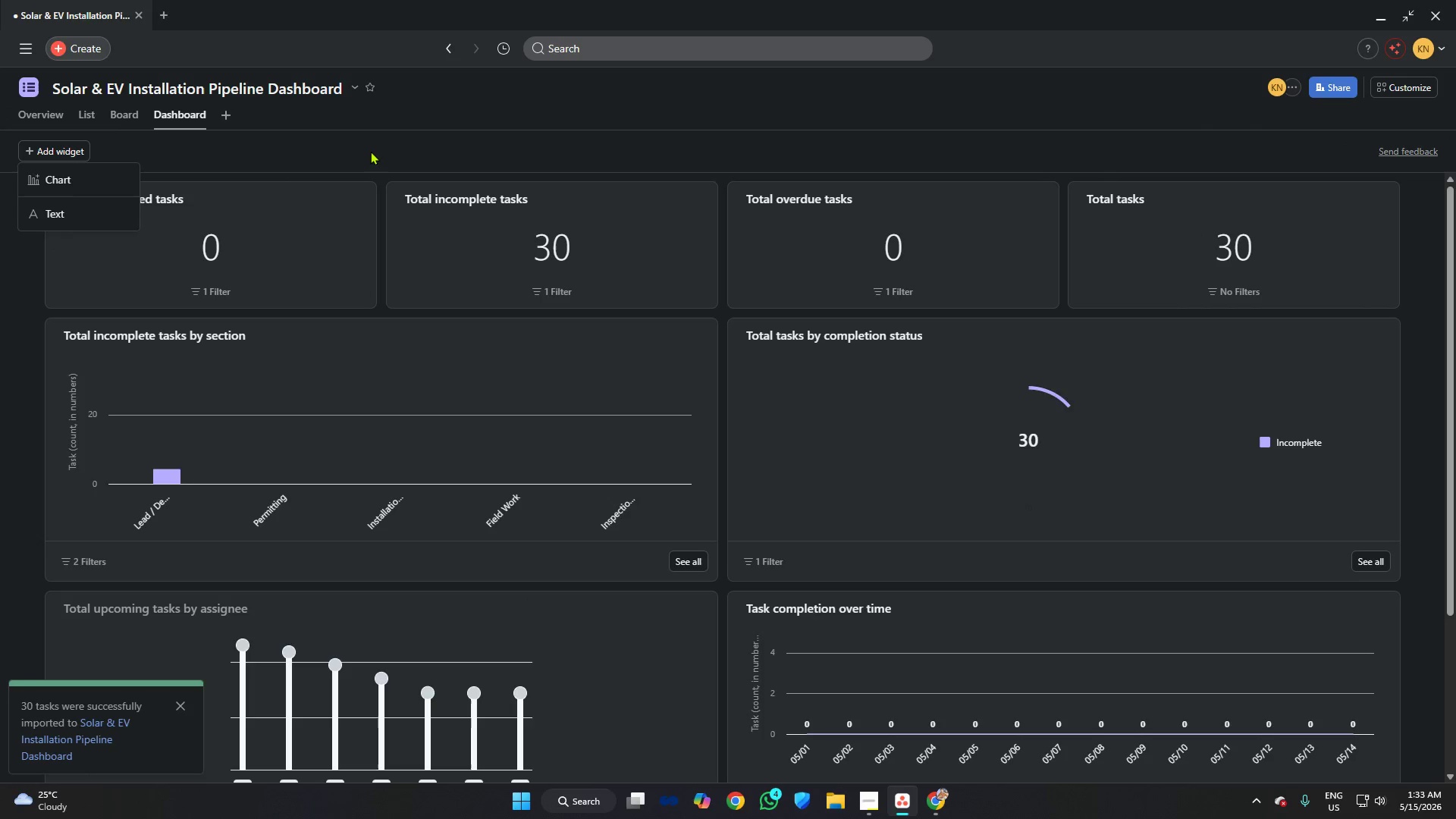 
left_click([369, 134])
 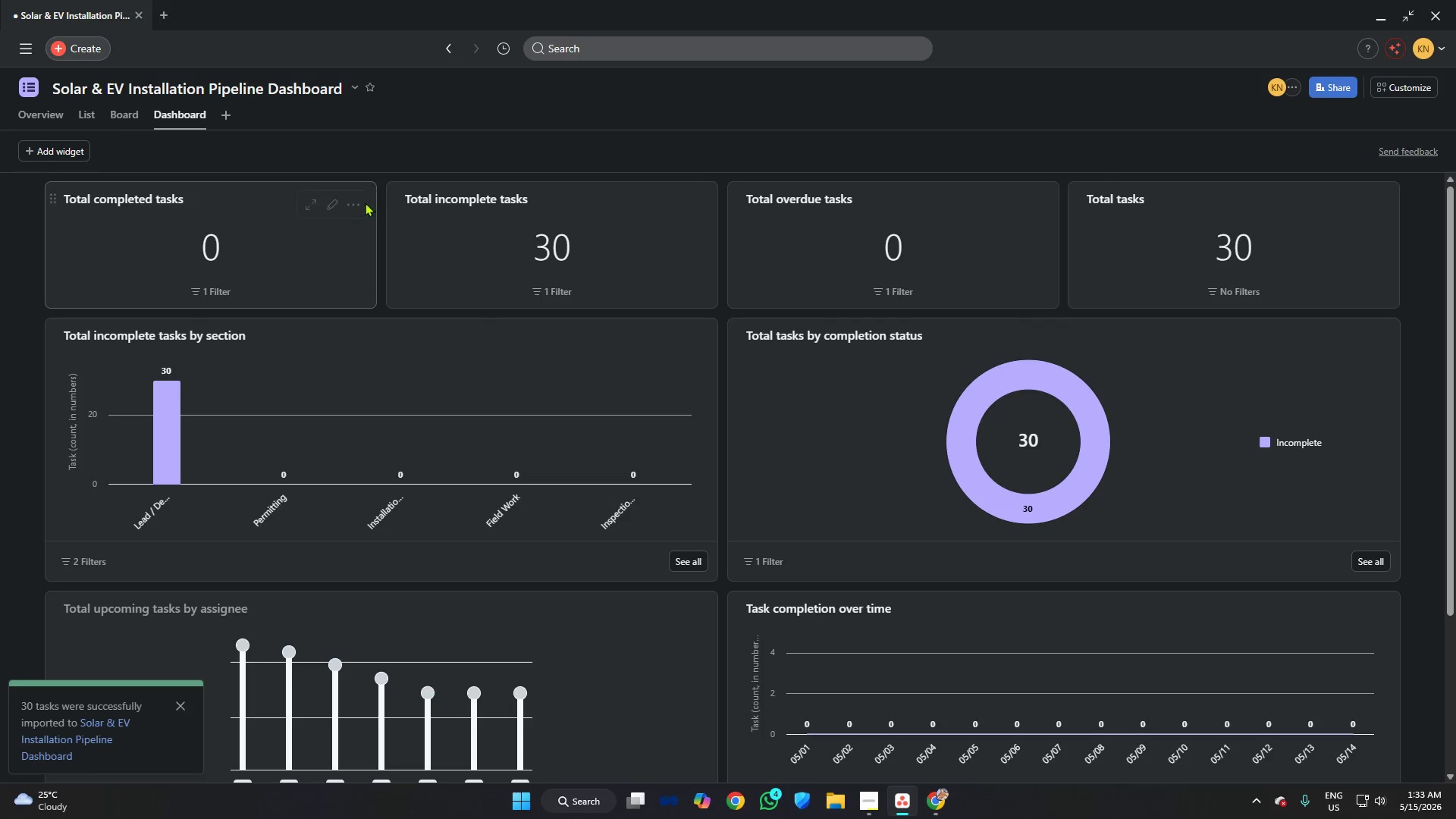 
left_click([357, 202])
 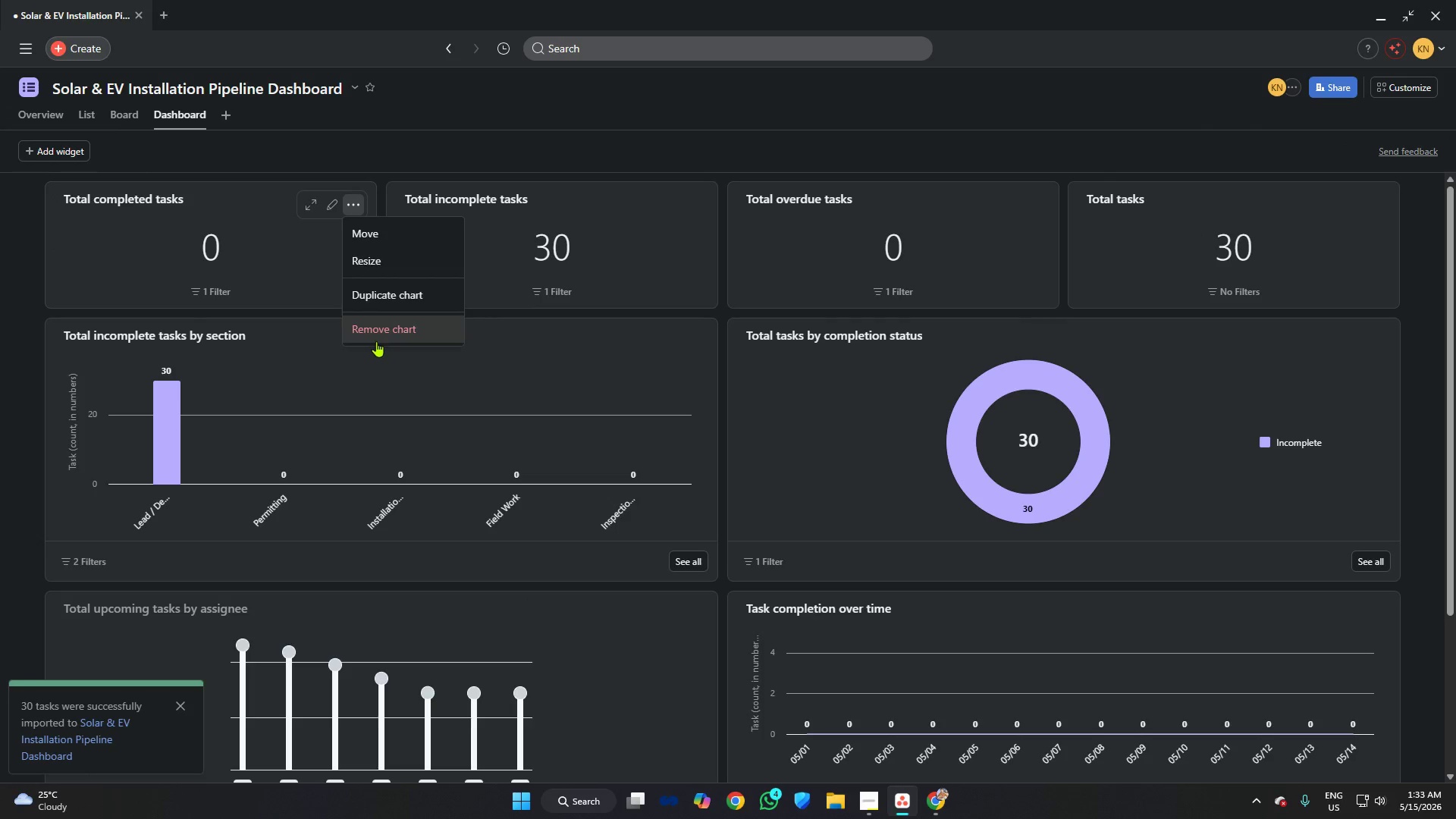 
left_click([376, 341])
 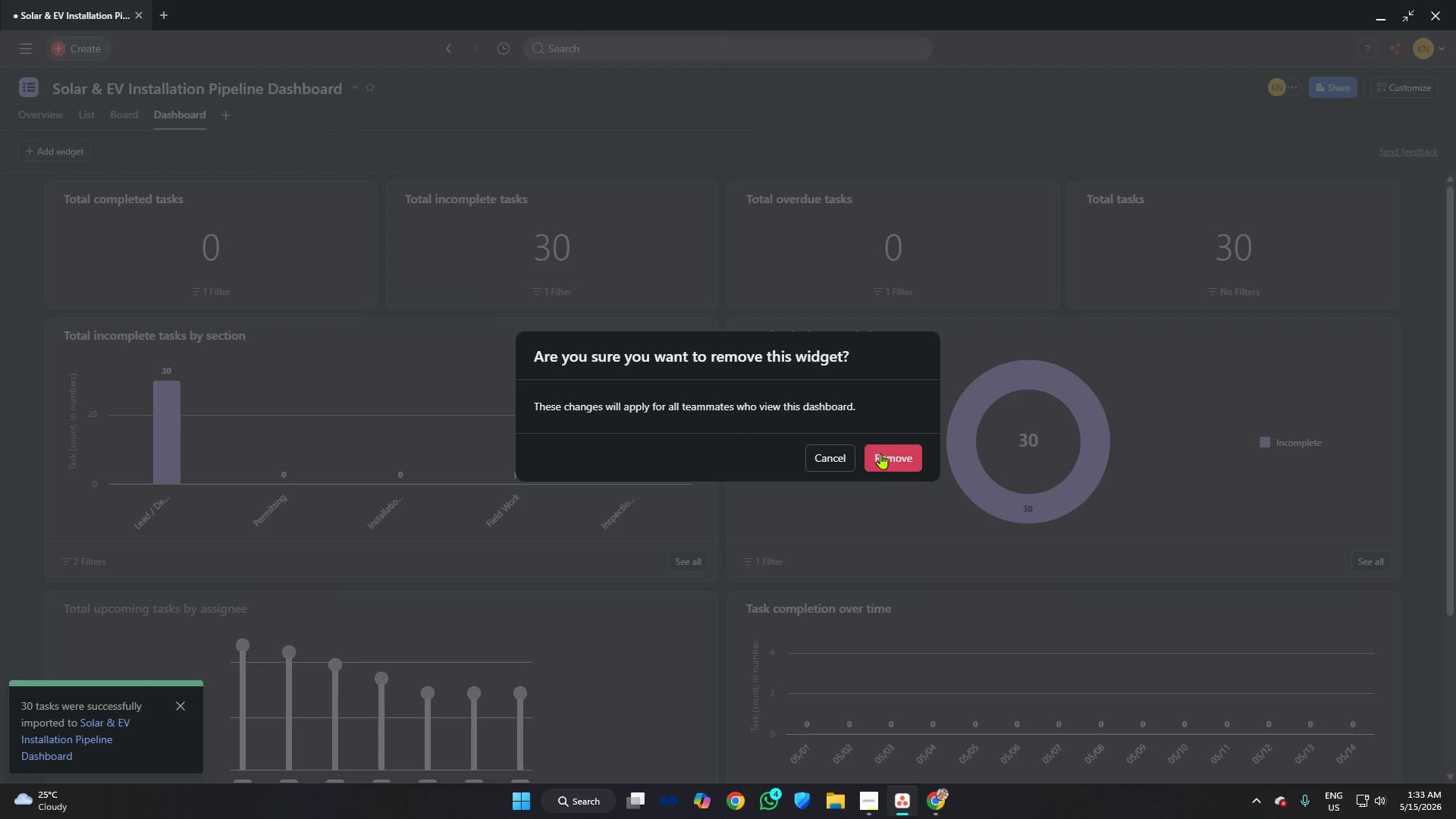 
left_click([885, 459])
 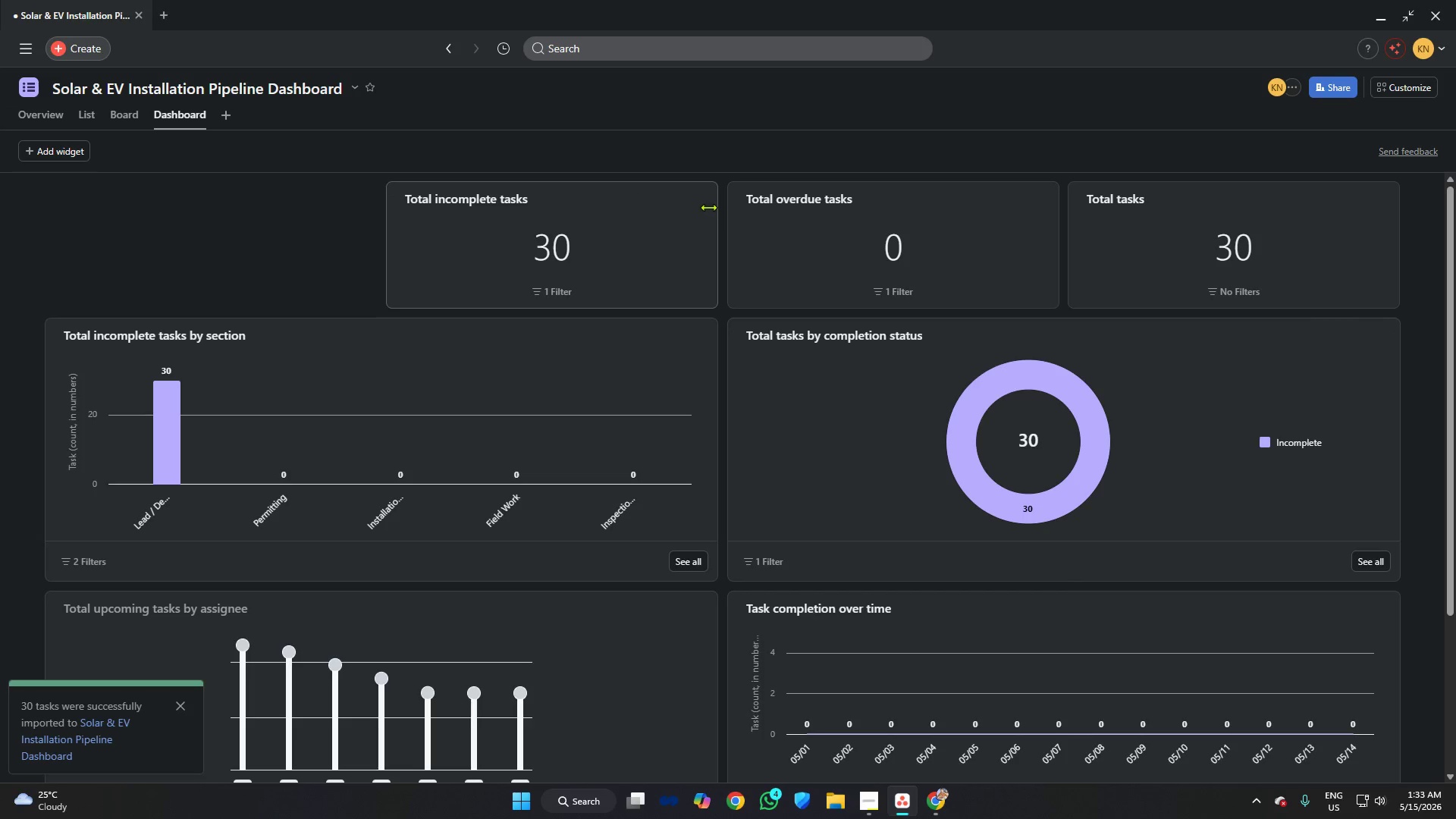 
double_click([703, 205])
 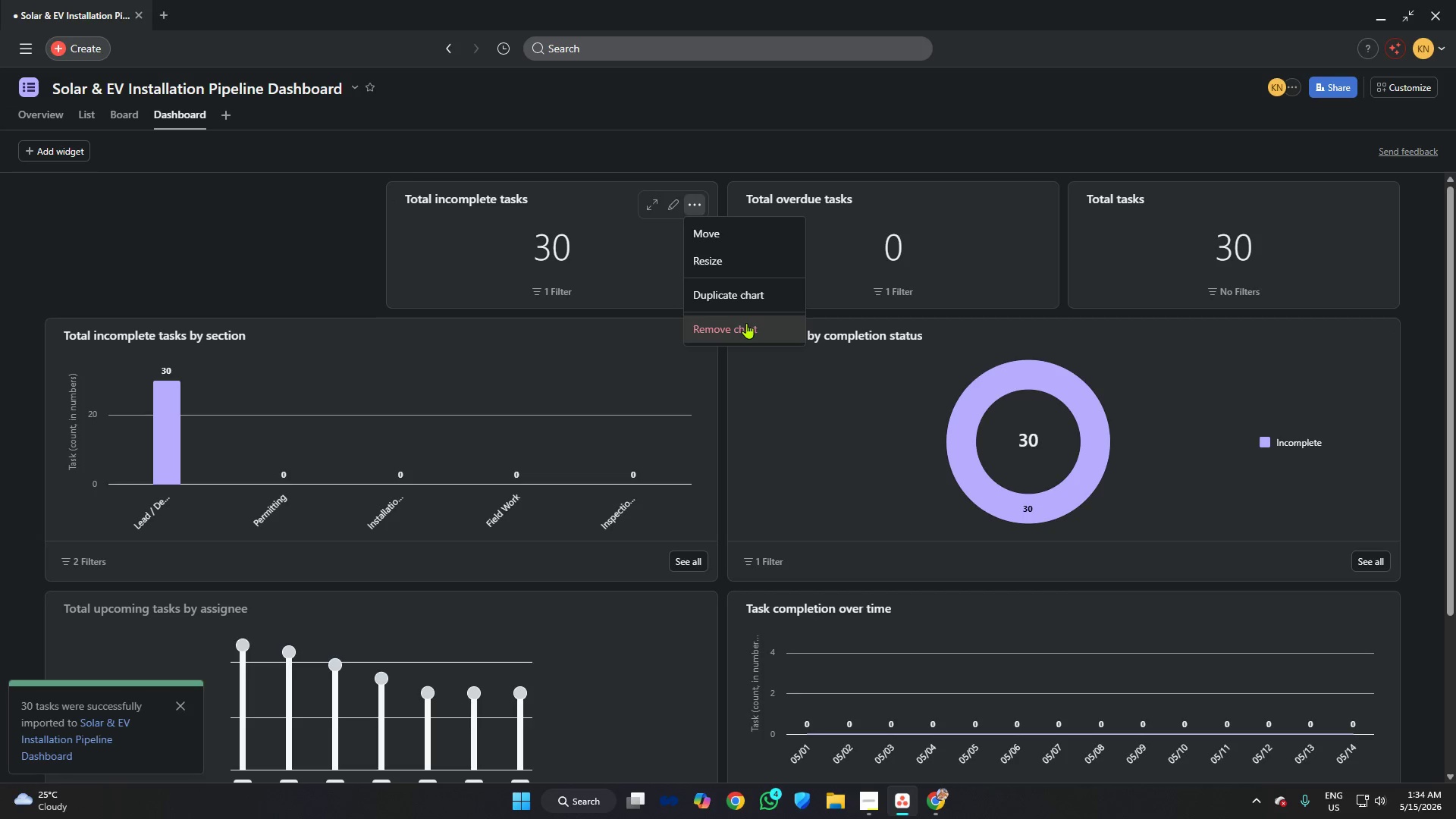 
left_click([745, 323])
 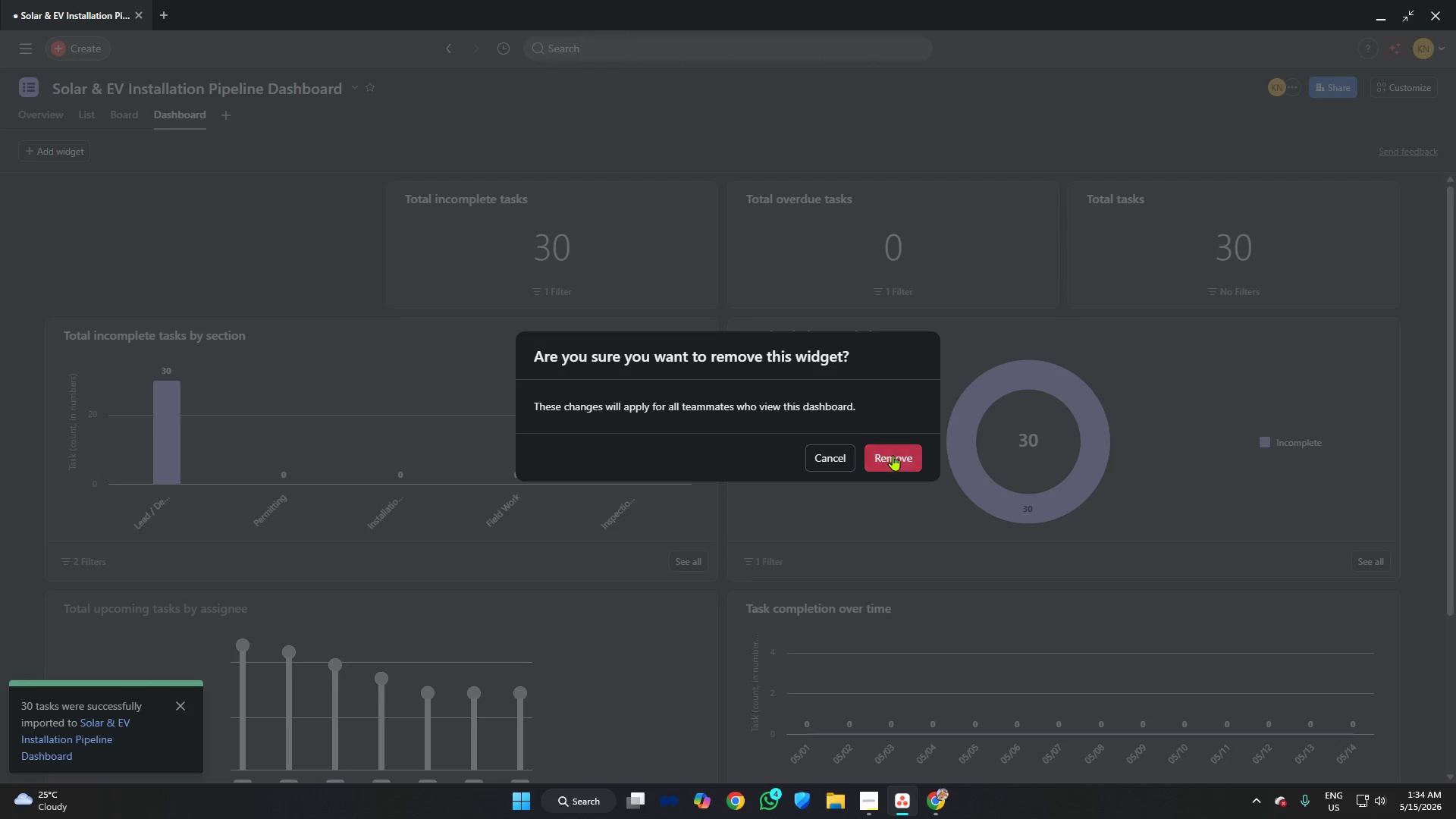 
left_click([897, 458])
 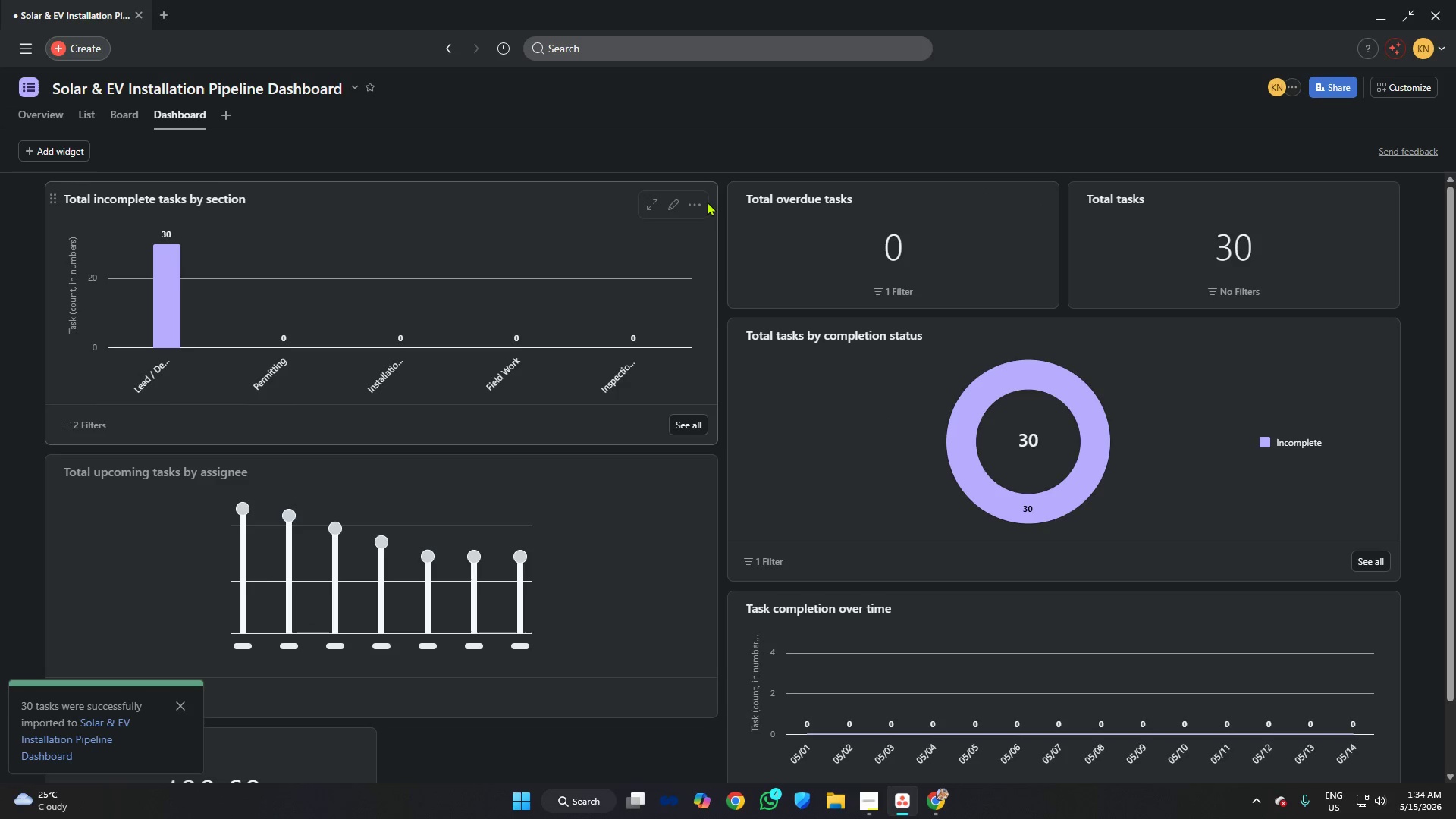 
left_click([707, 202])
 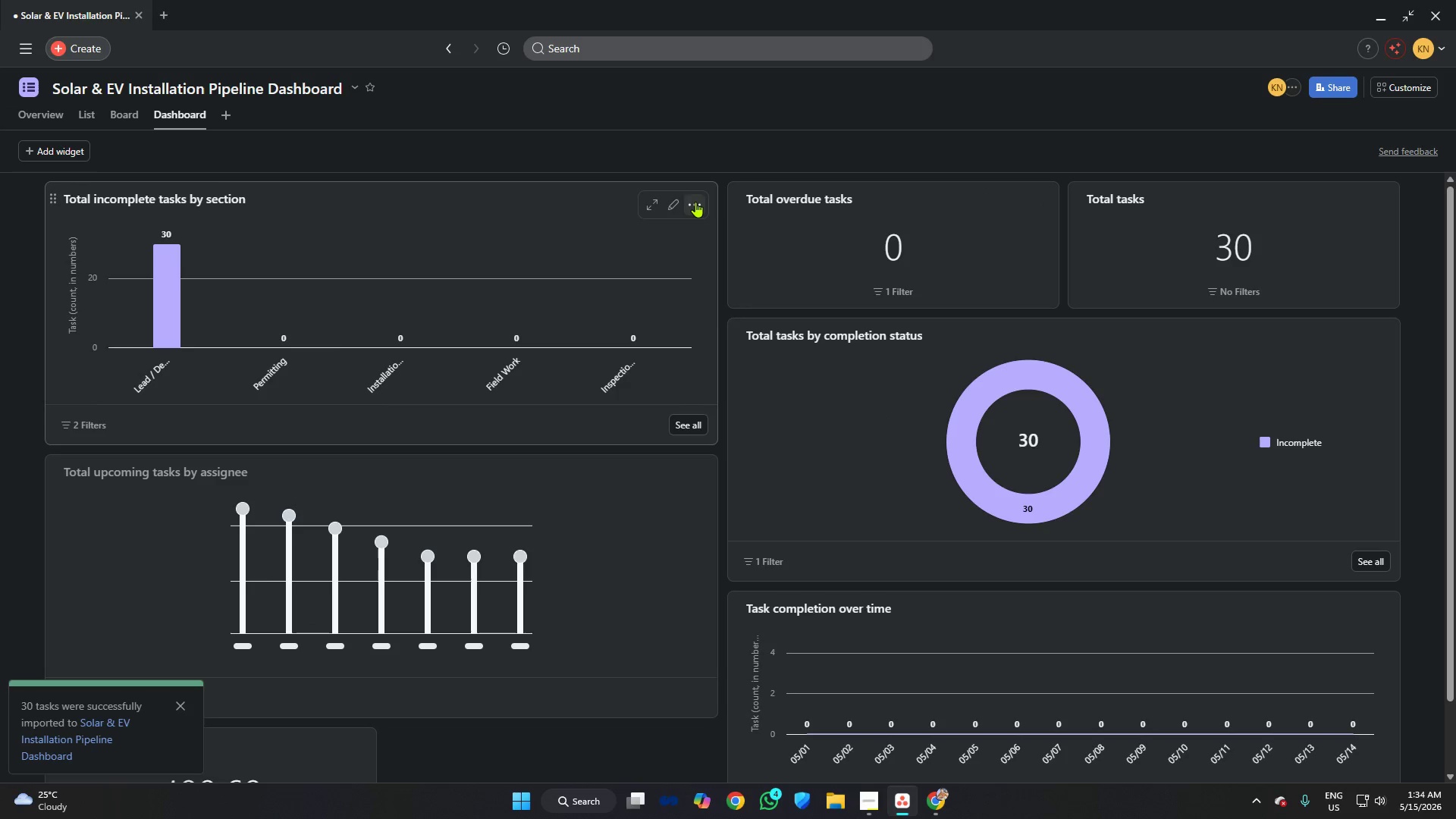 
left_click([695, 202])
 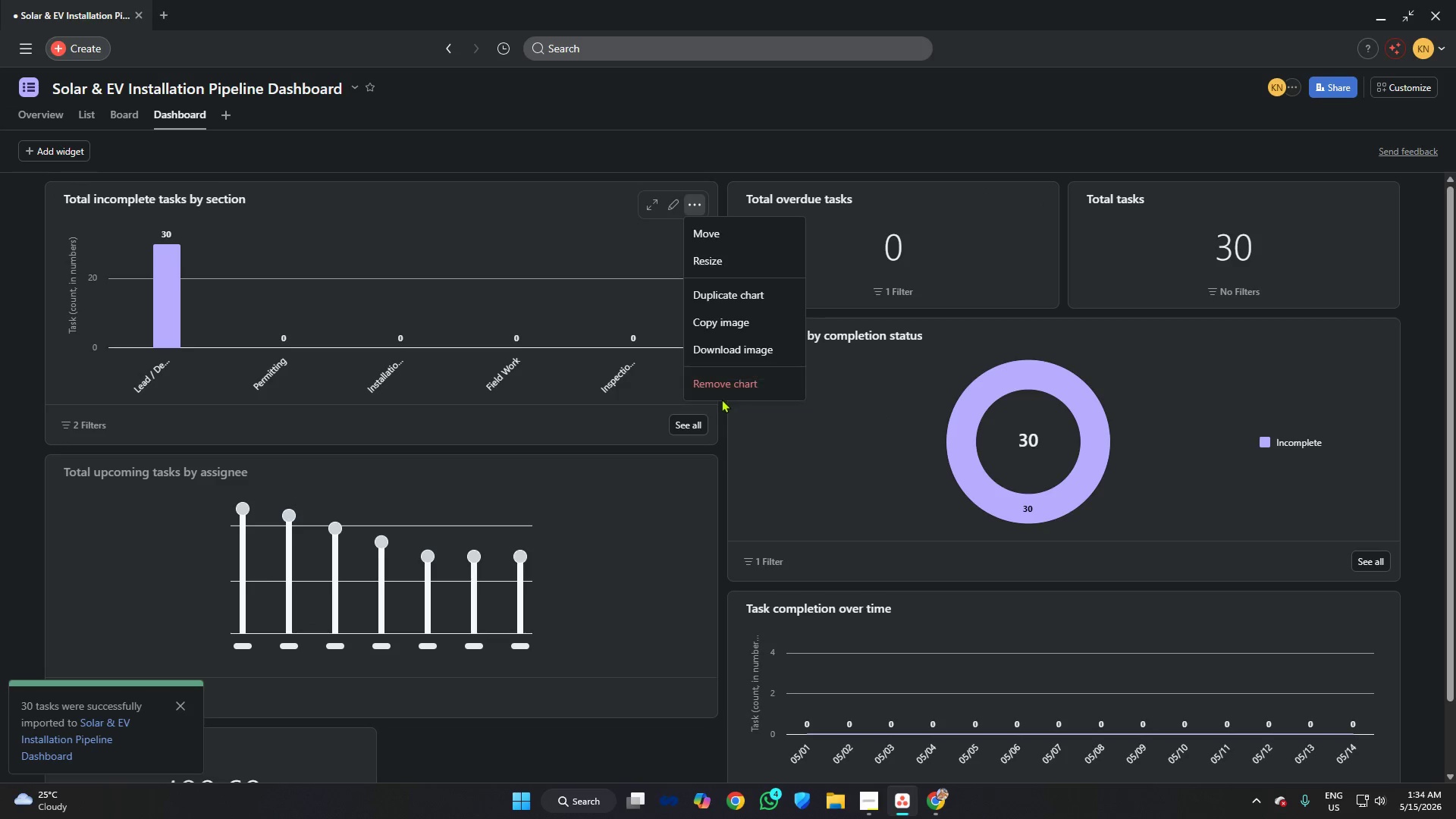 
left_click([723, 388])
 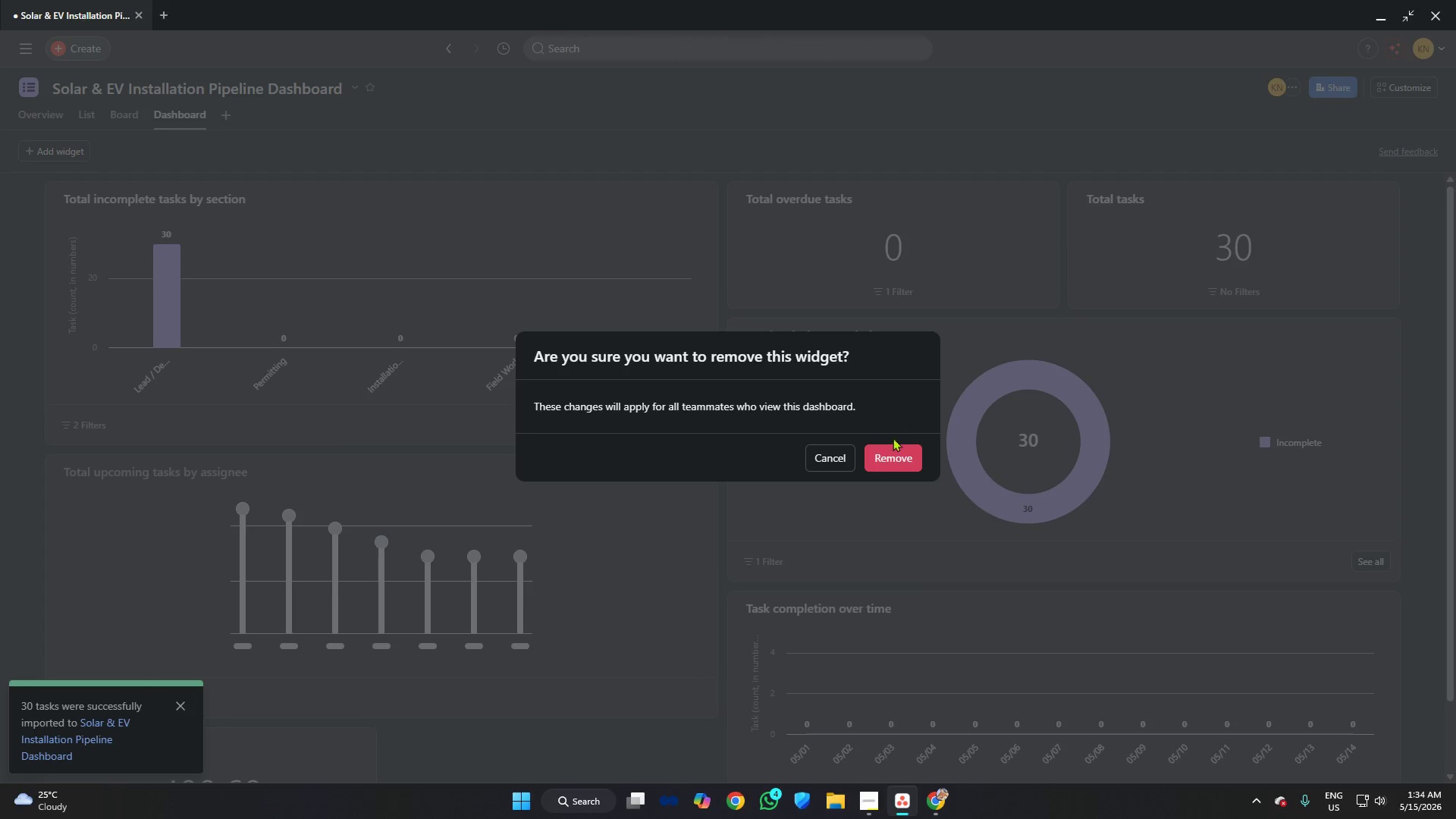 
left_click([890, 447])
 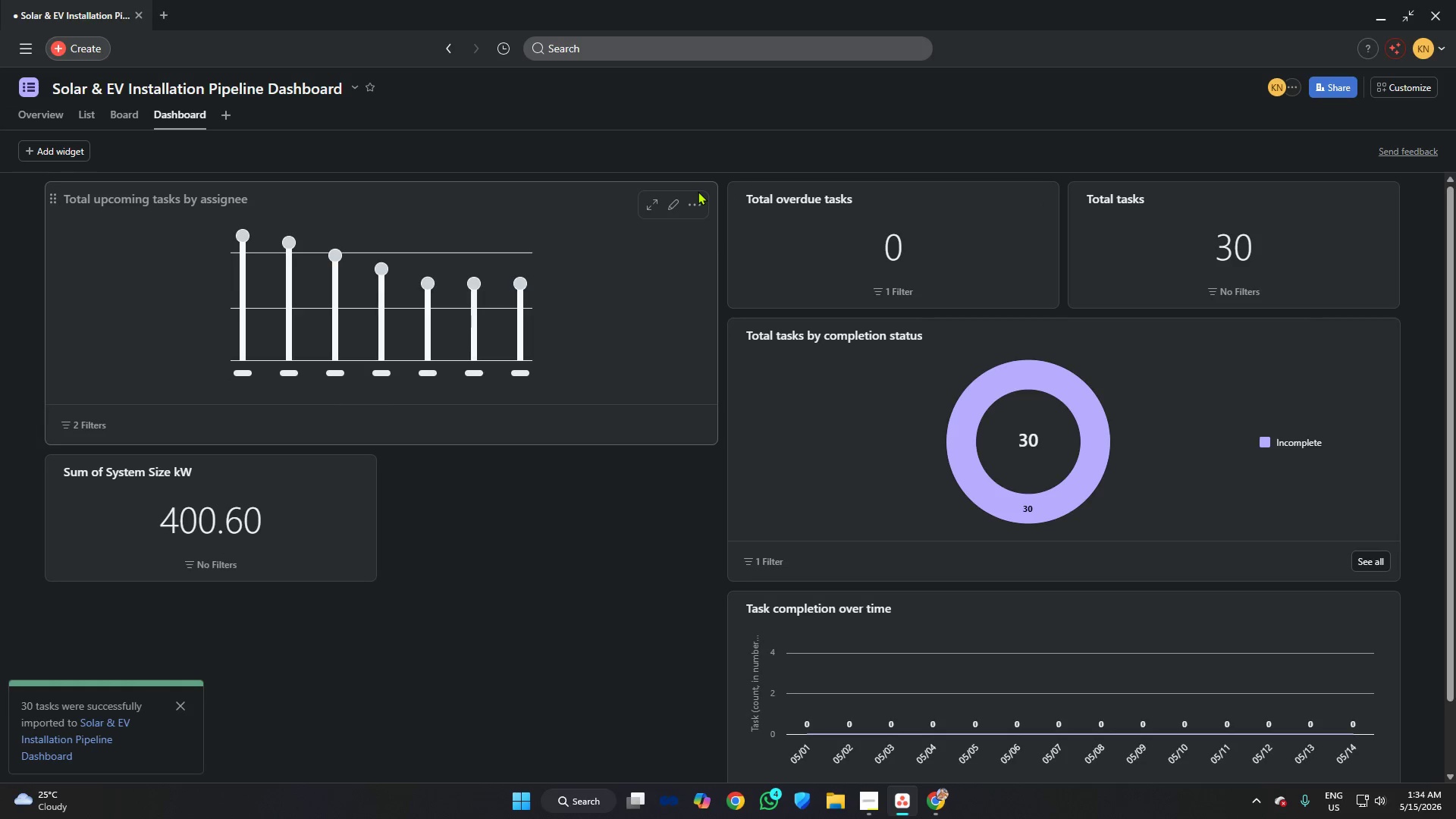 
double_click([696, 204])
 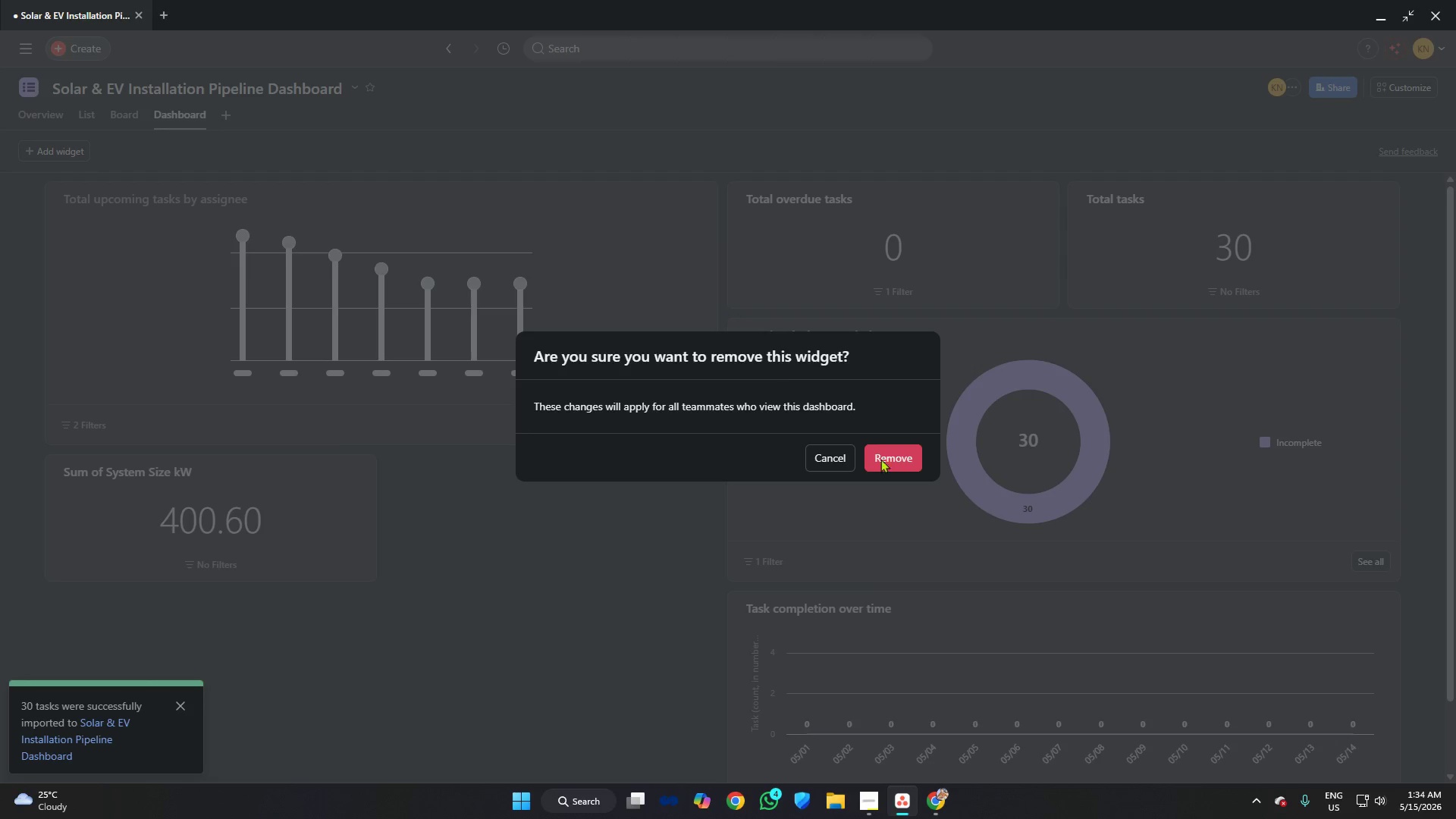 
left_click([886, 463])
 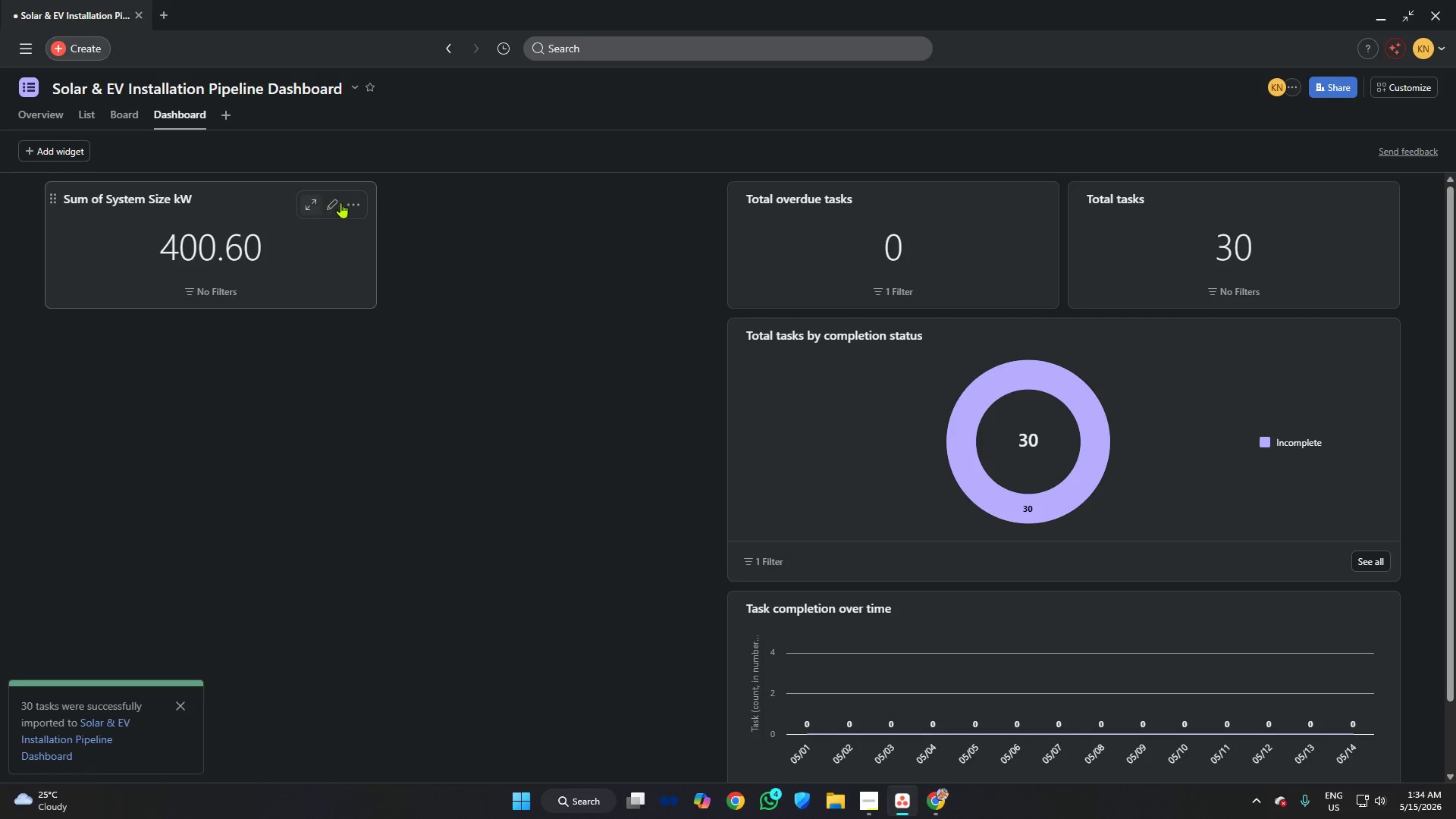 
left_click([350, 203])
 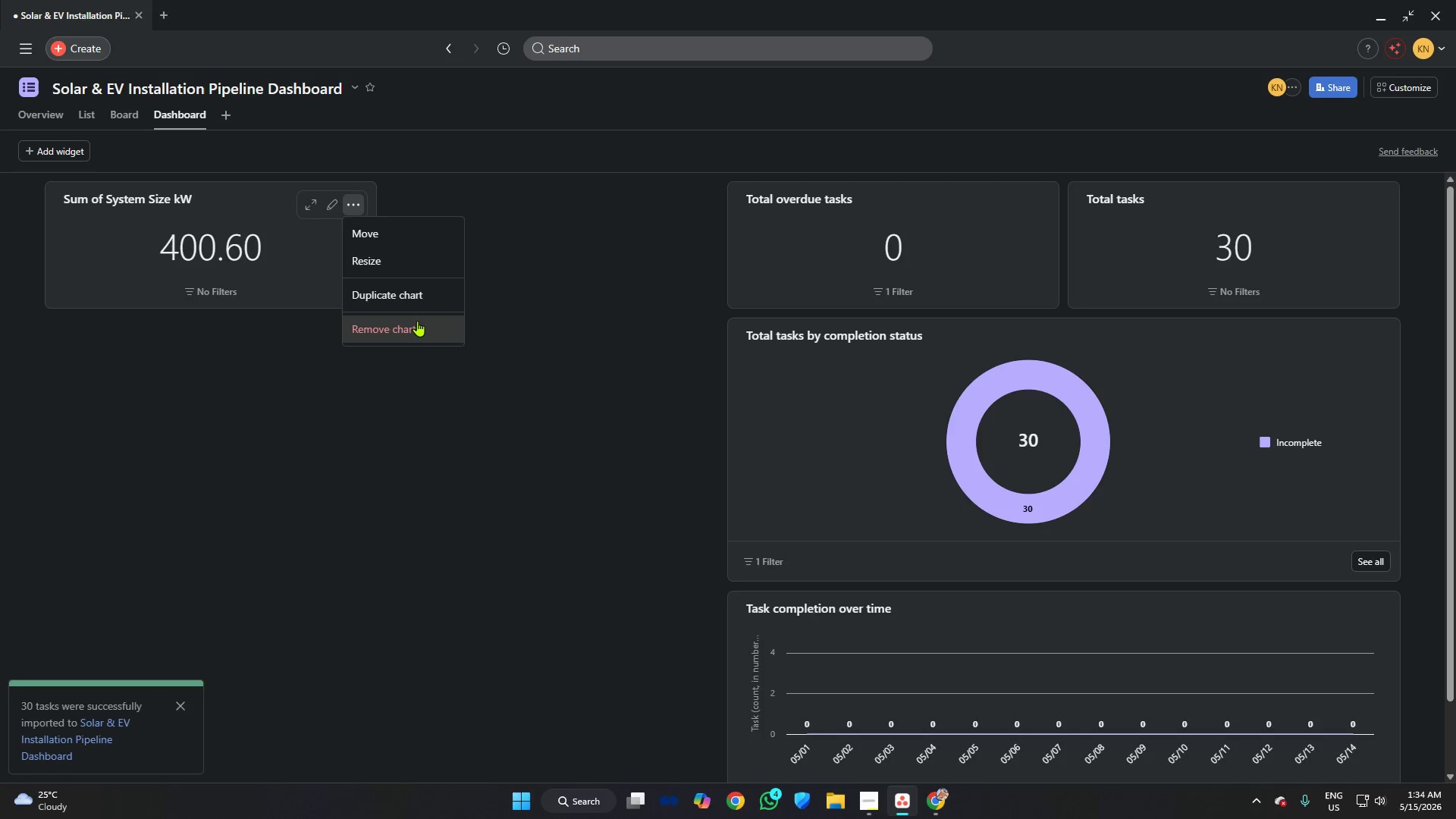 
left_click([418, 326])
 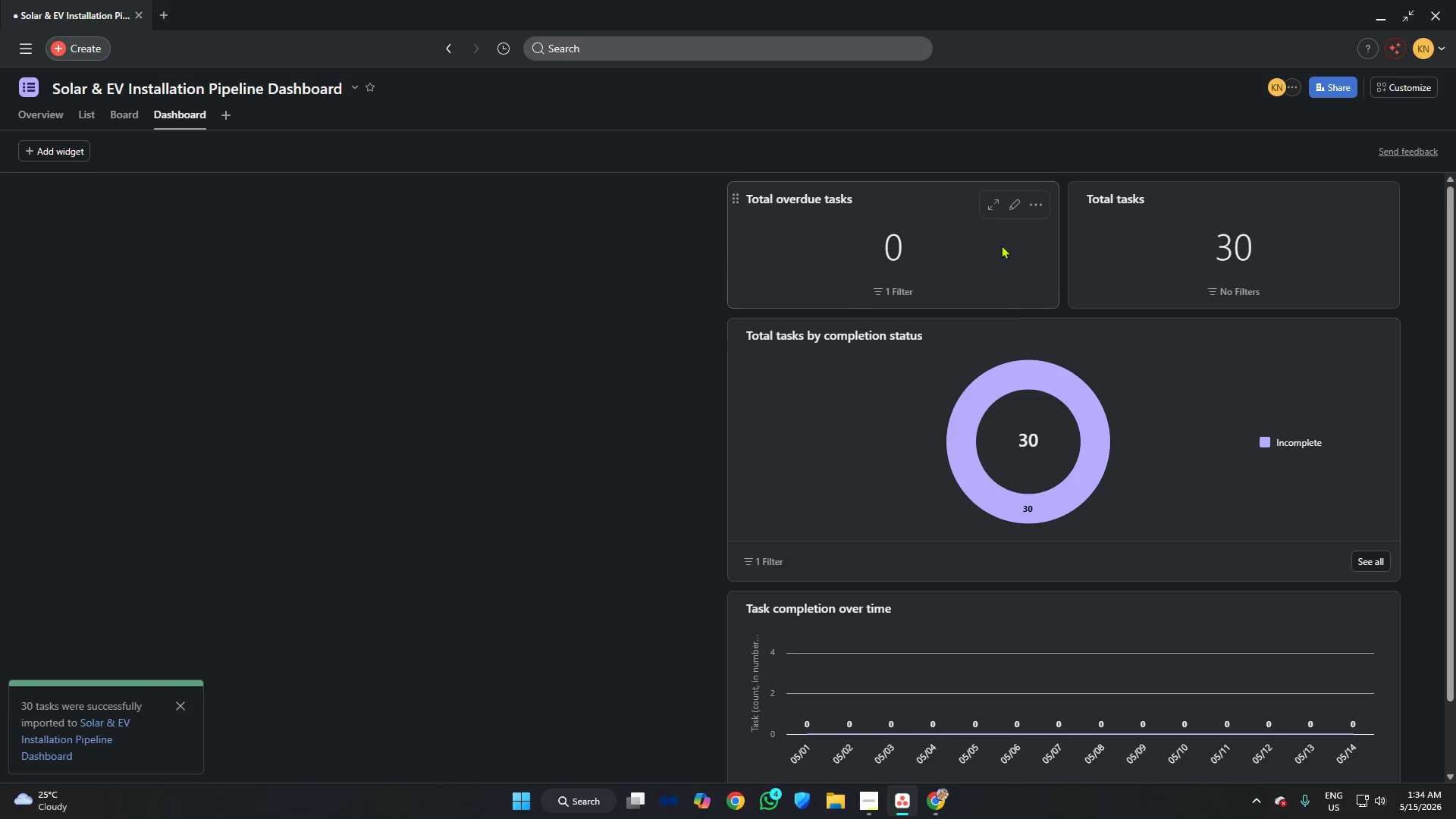 
left_click([1039, 201])